 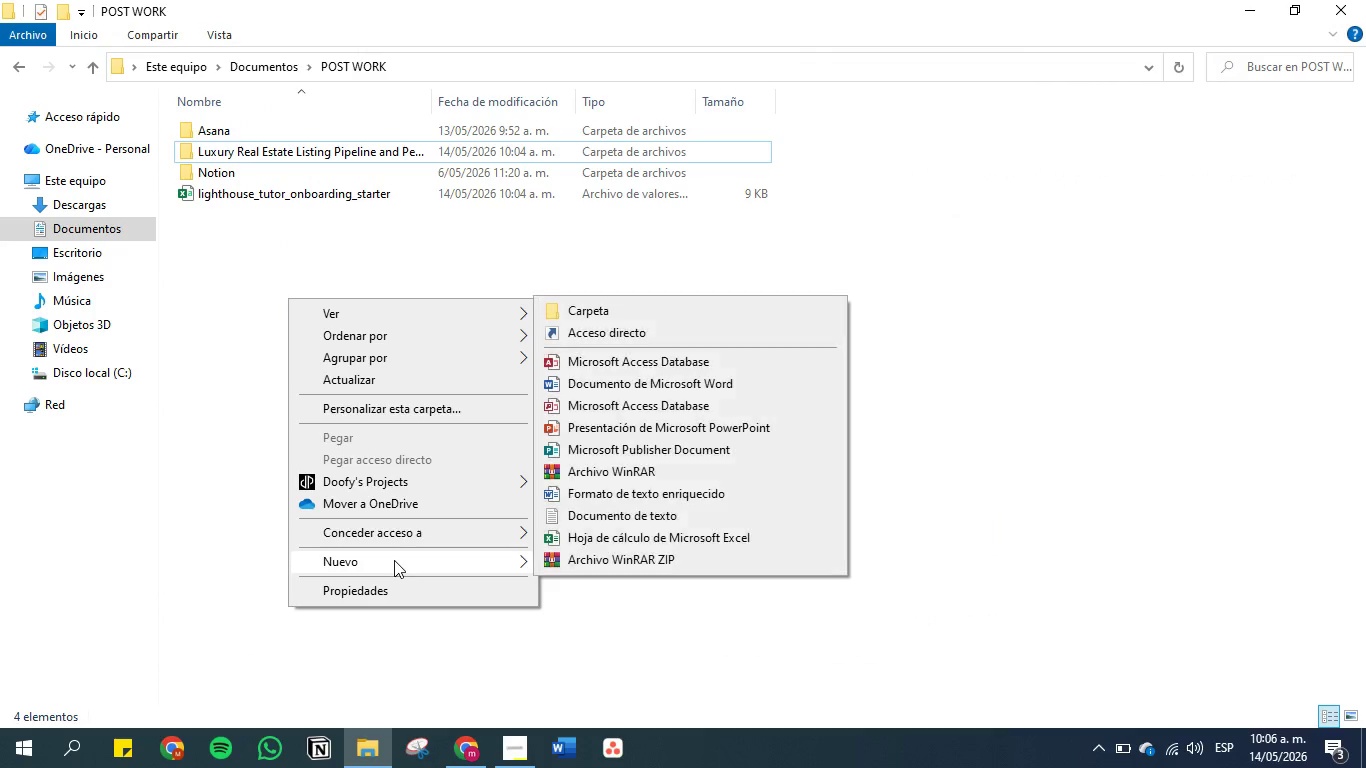 
left_click([574, 300])
 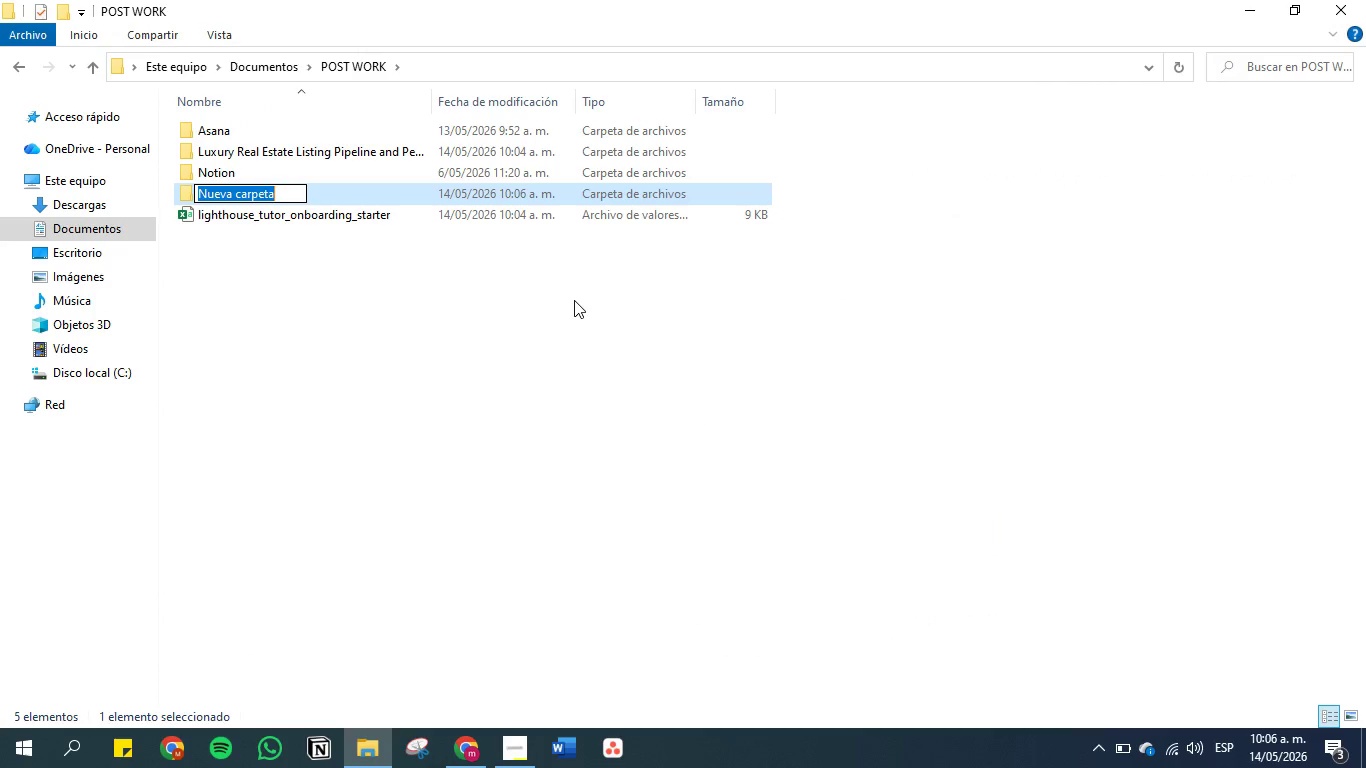 
key(Control+V)
 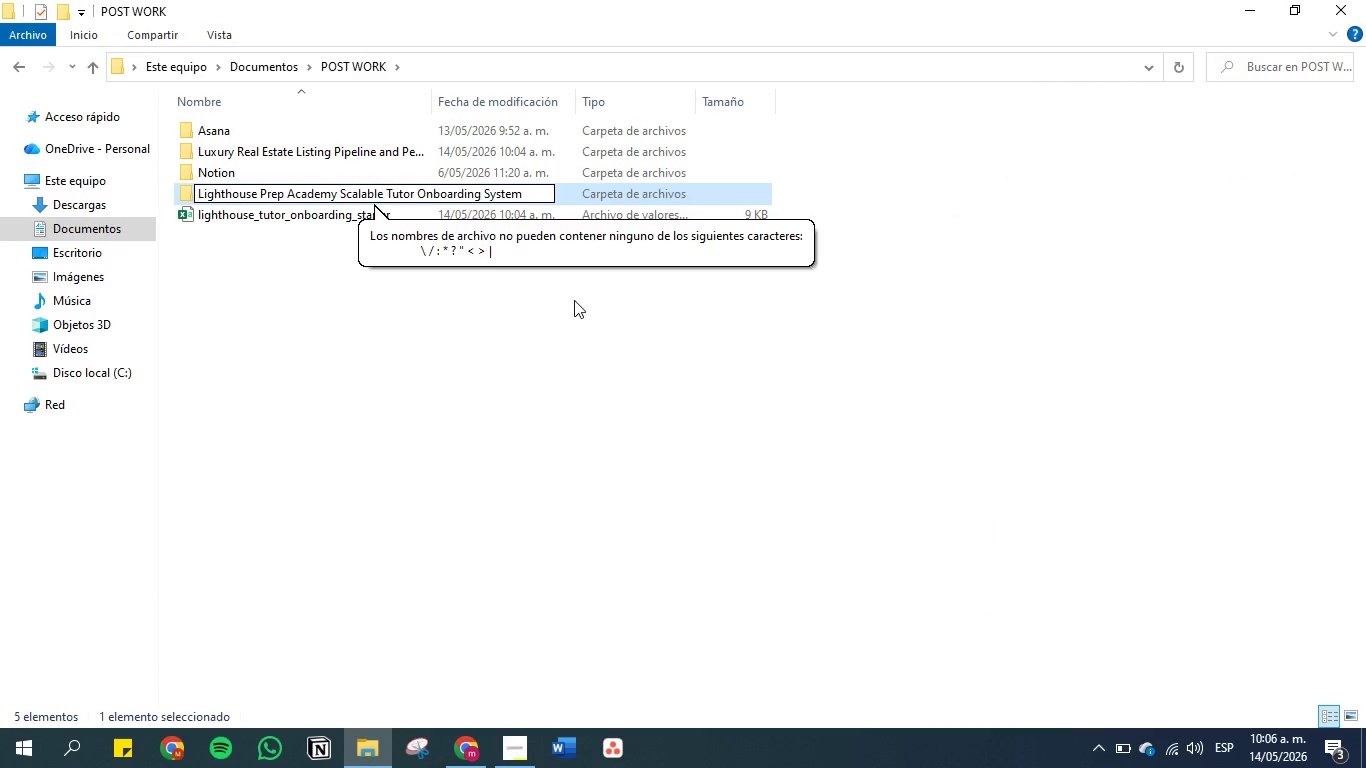 
key(Enter)
 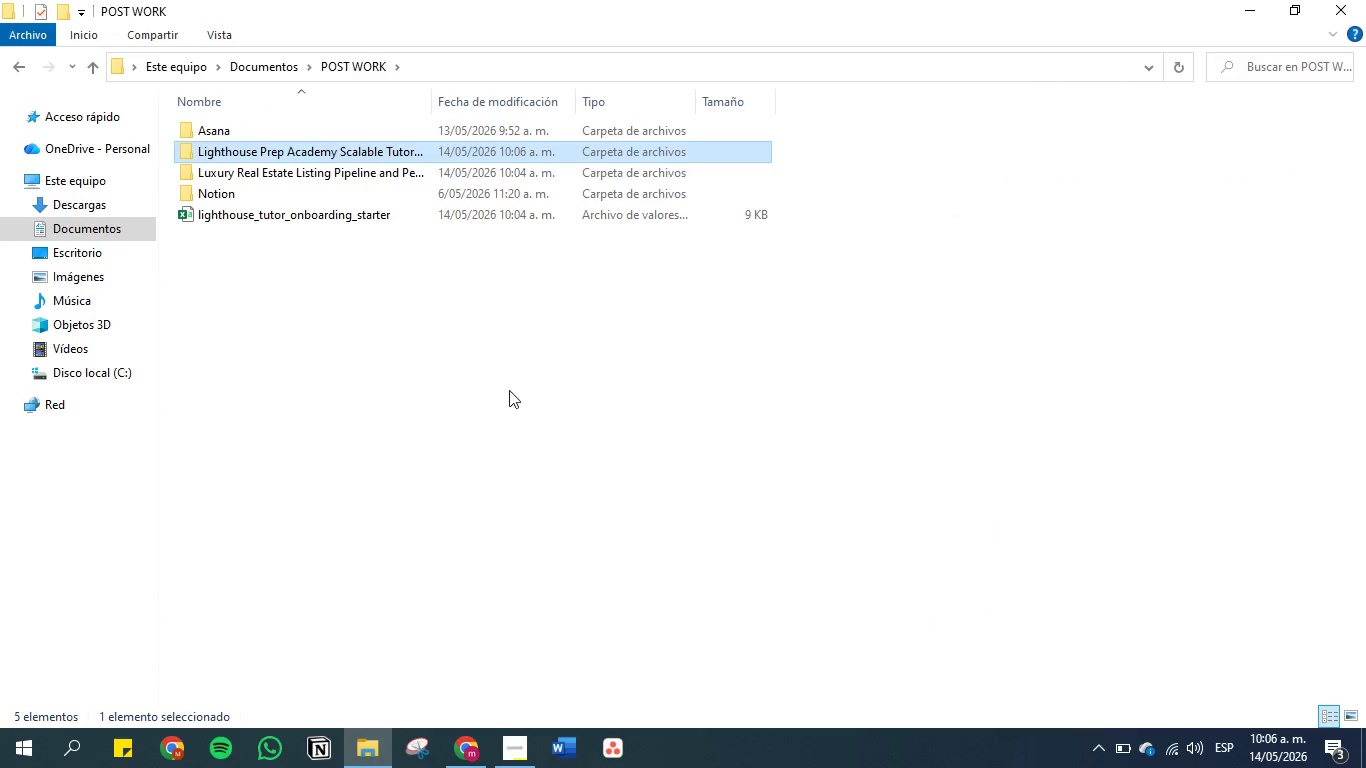 
left_click_drag(start_coordinate=[475, 432], to_coordinate=[475, 422])
 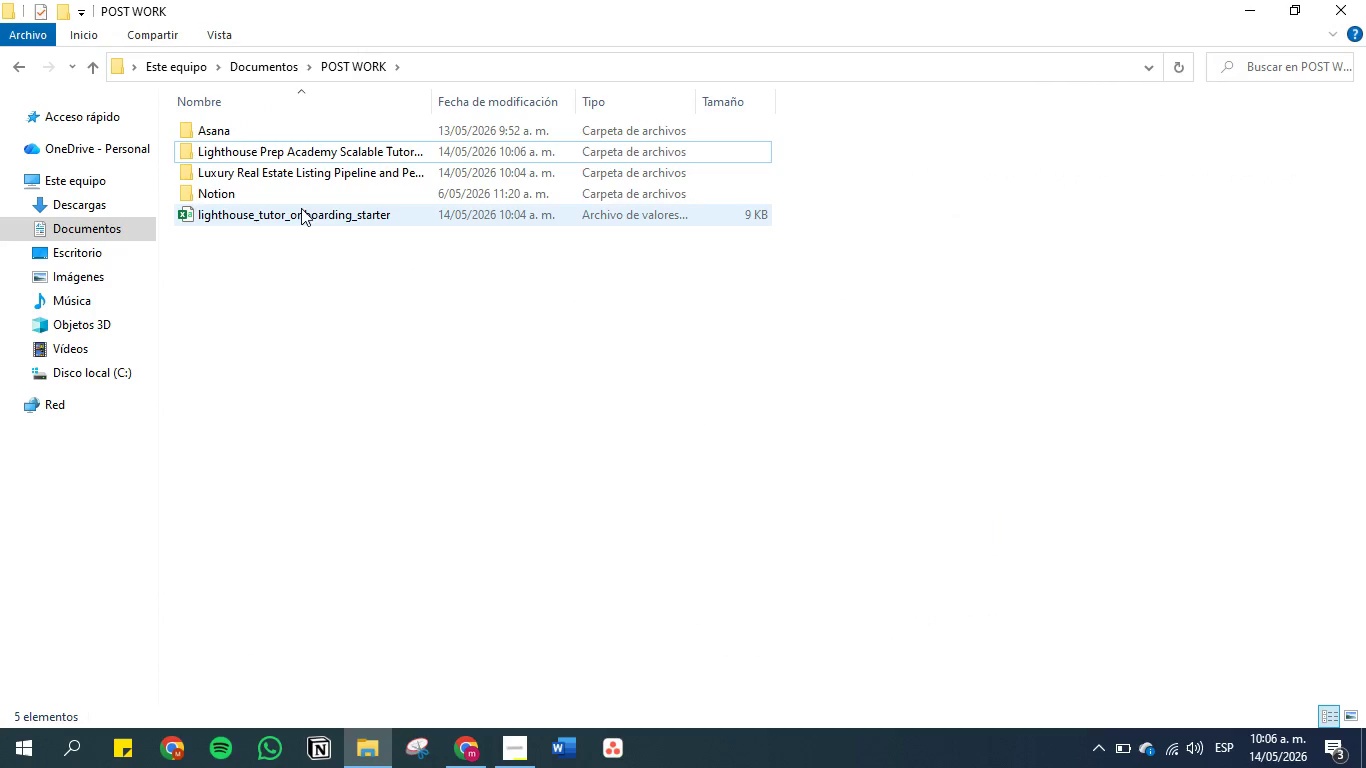 
left_click_drag(start_coordinate=[299, 216], to_coordinate=[283, 145])
 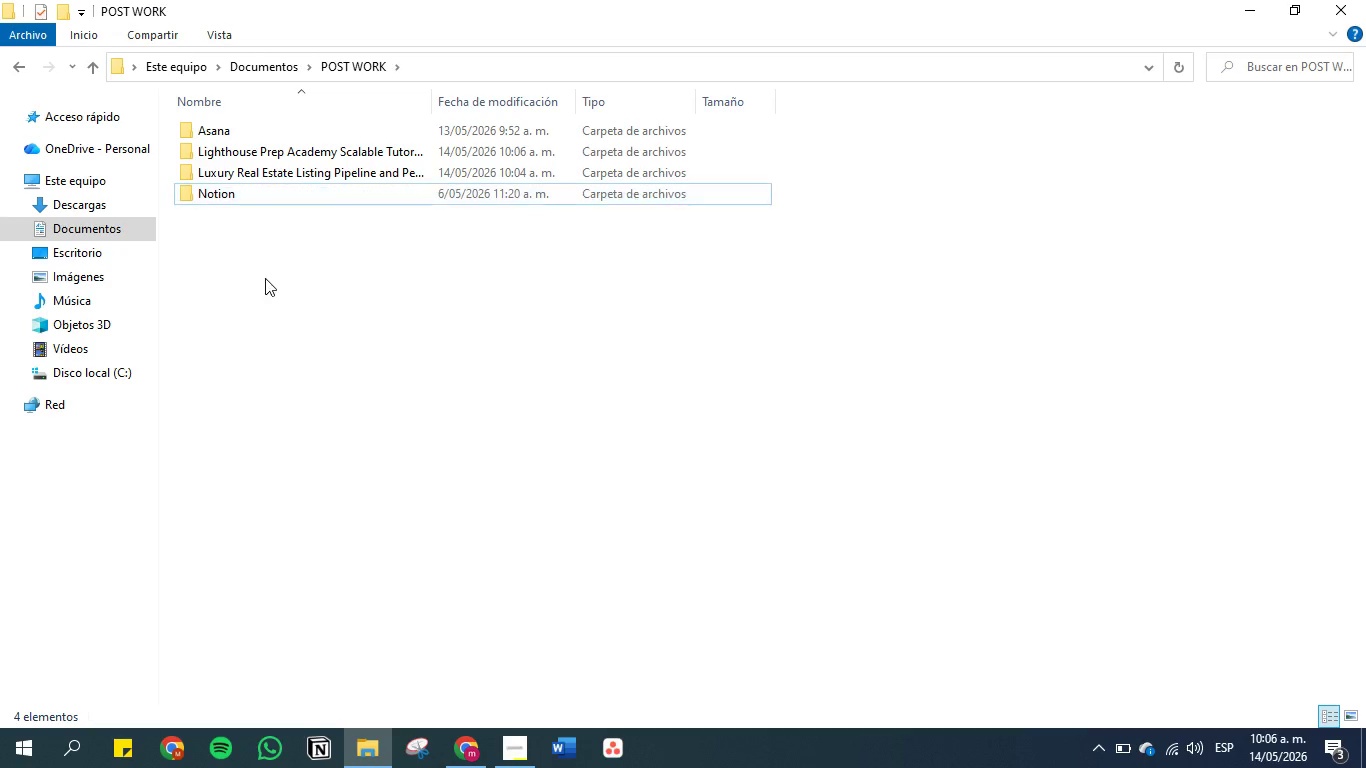 
left_click([265, 281])
 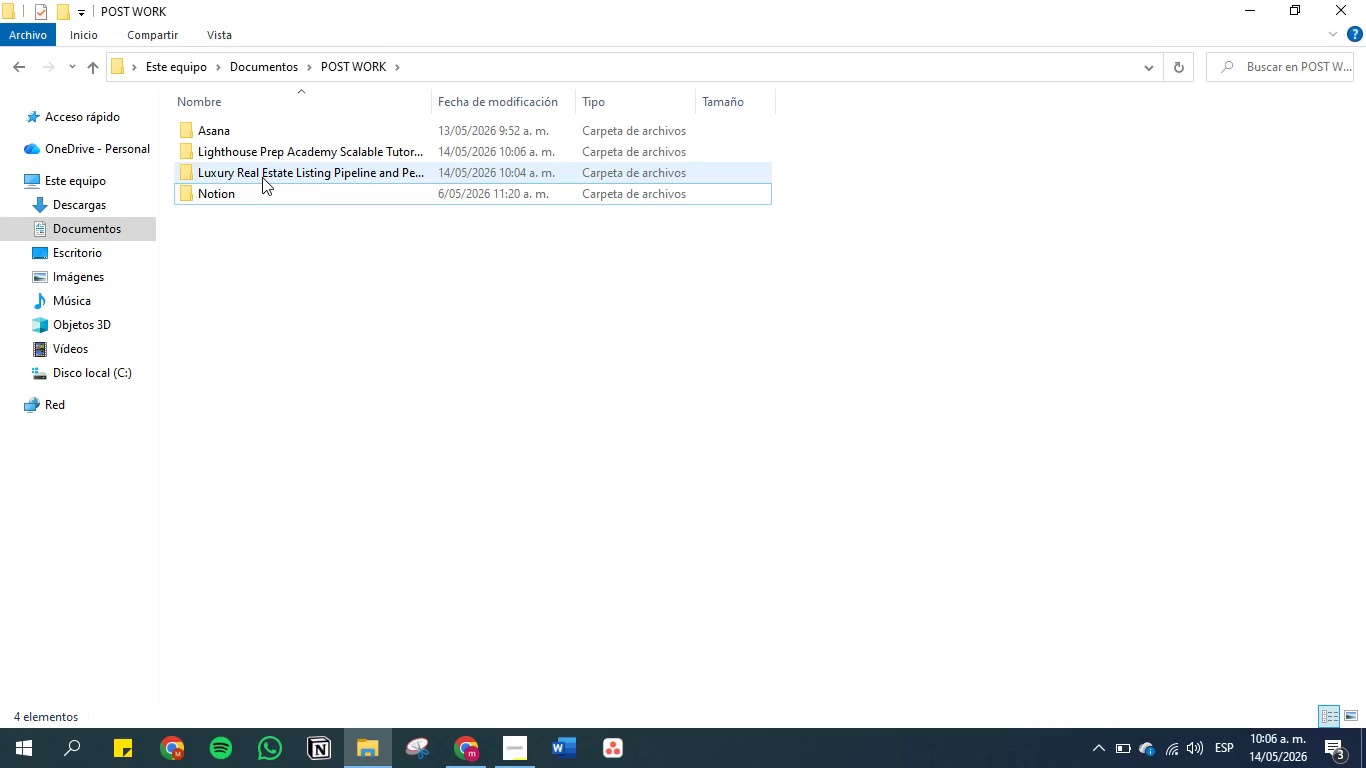 
left_click_drag(start_coordinate=[262, 177], to_coordinate=[262, 134])
 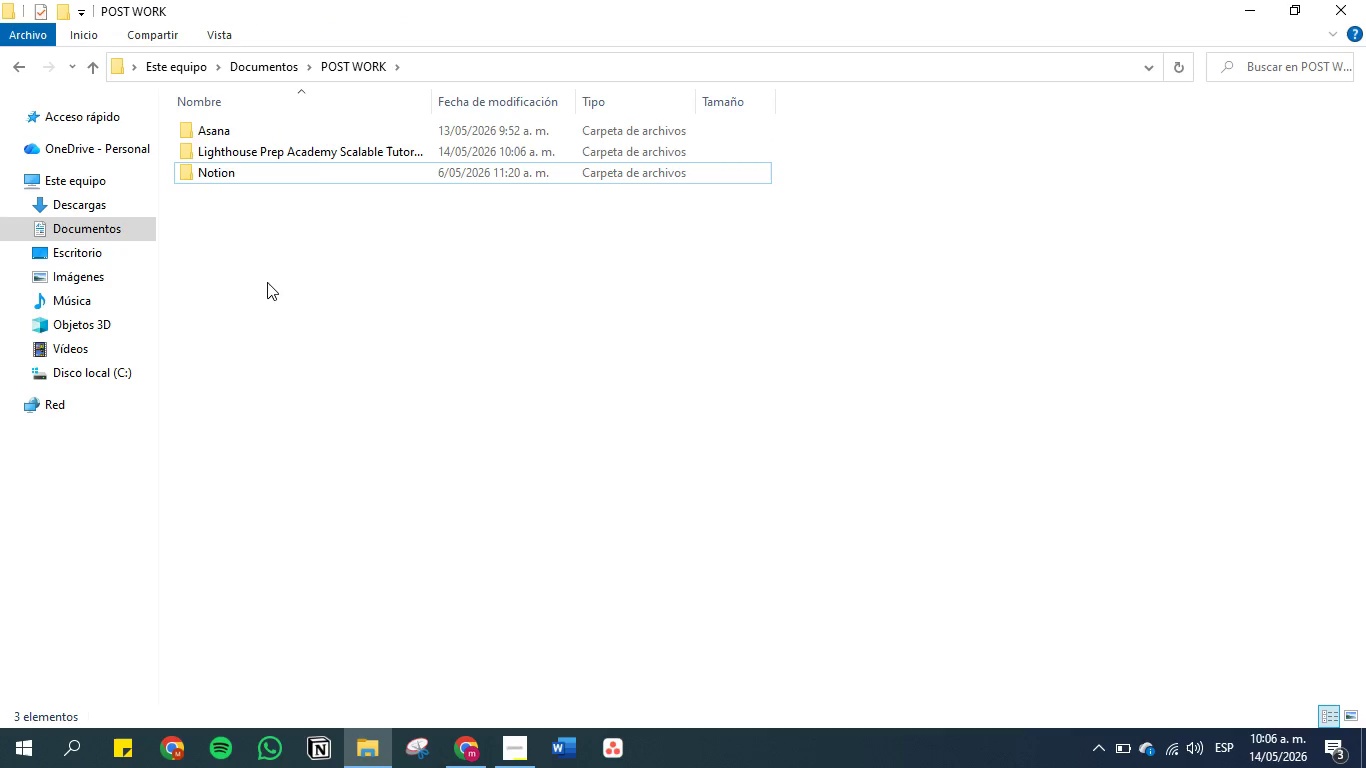 
left_click([267, 282])
 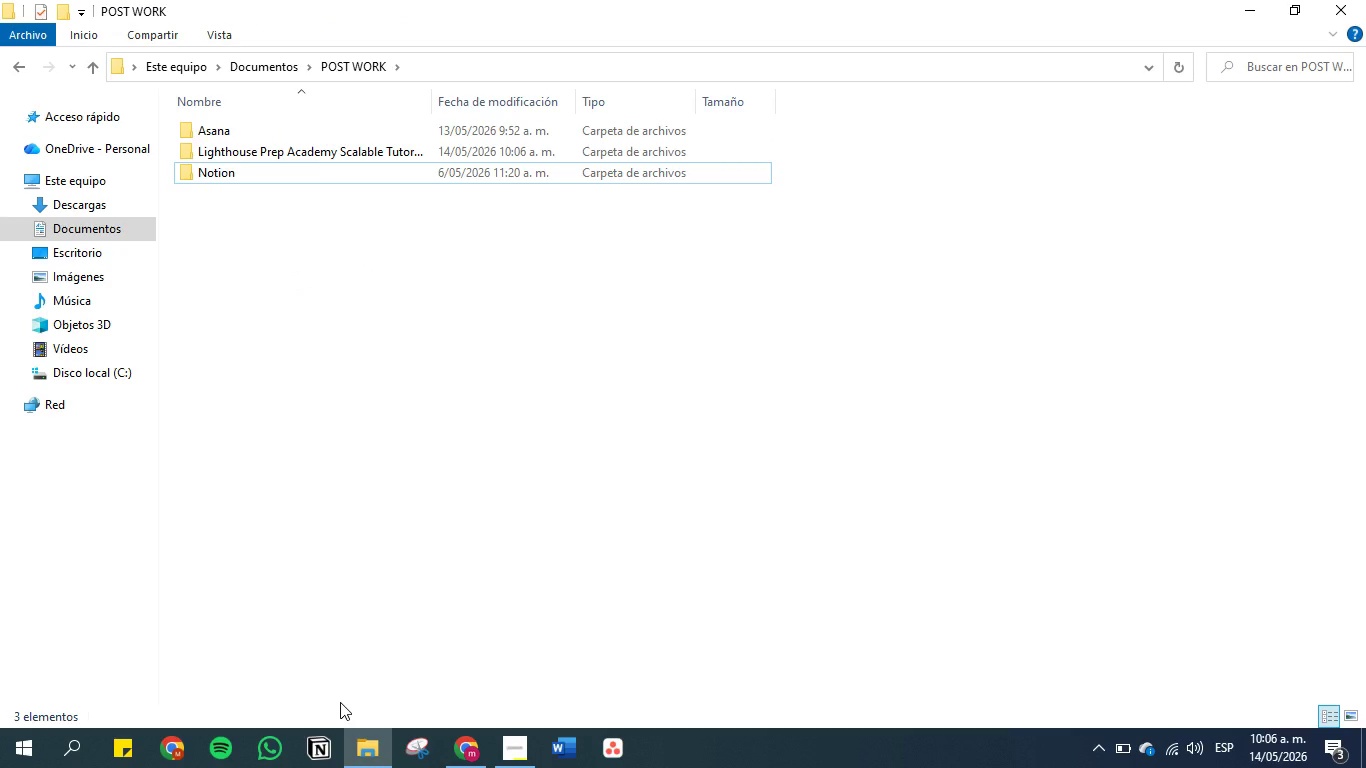 
left_click([504, 541])
 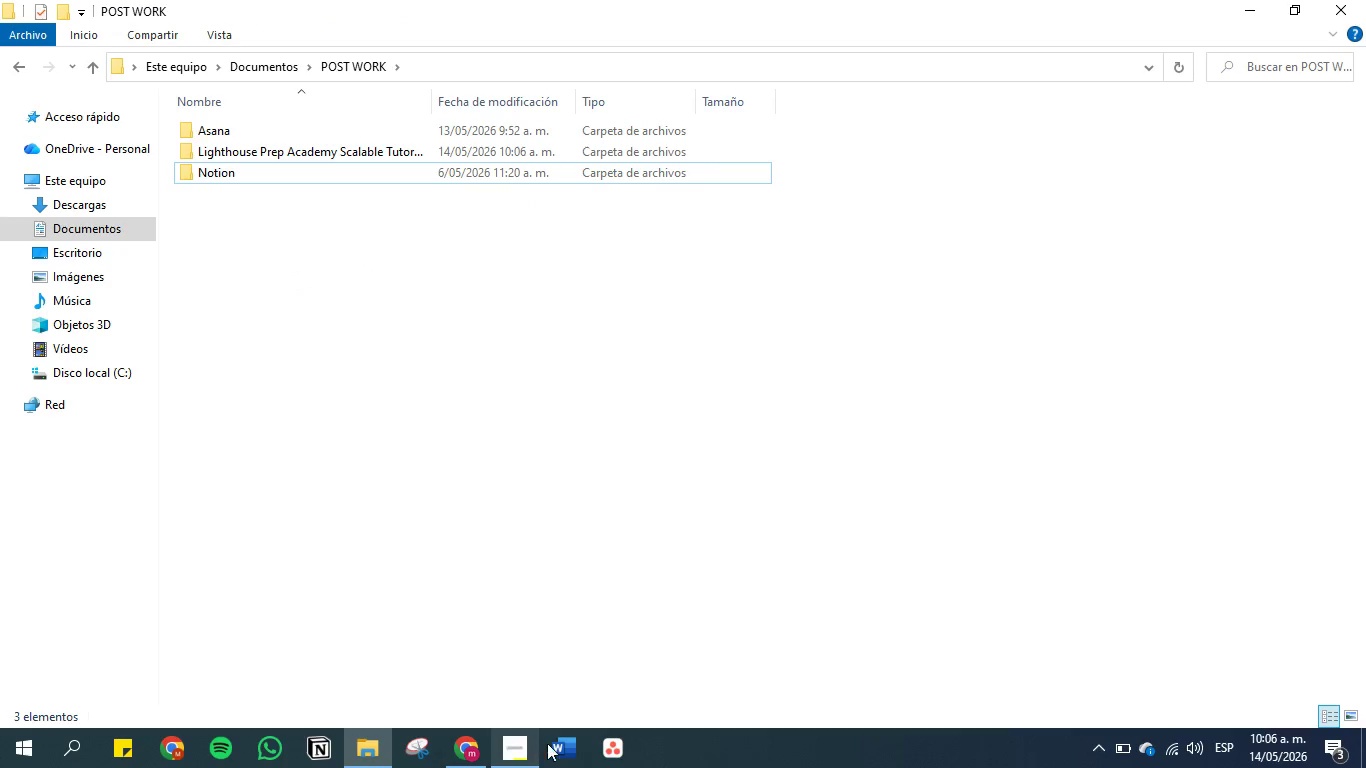 
double_click([554, 745])
 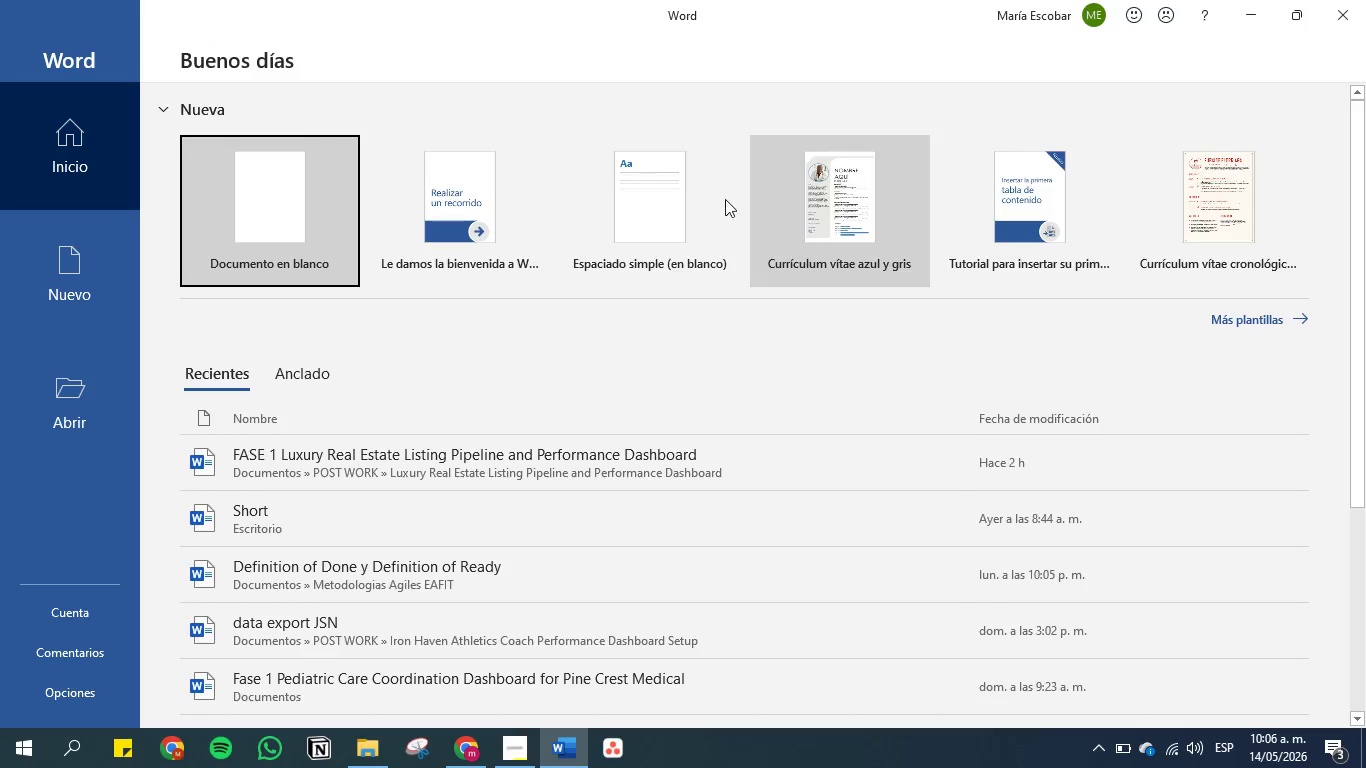 
left_click([287, 259])
 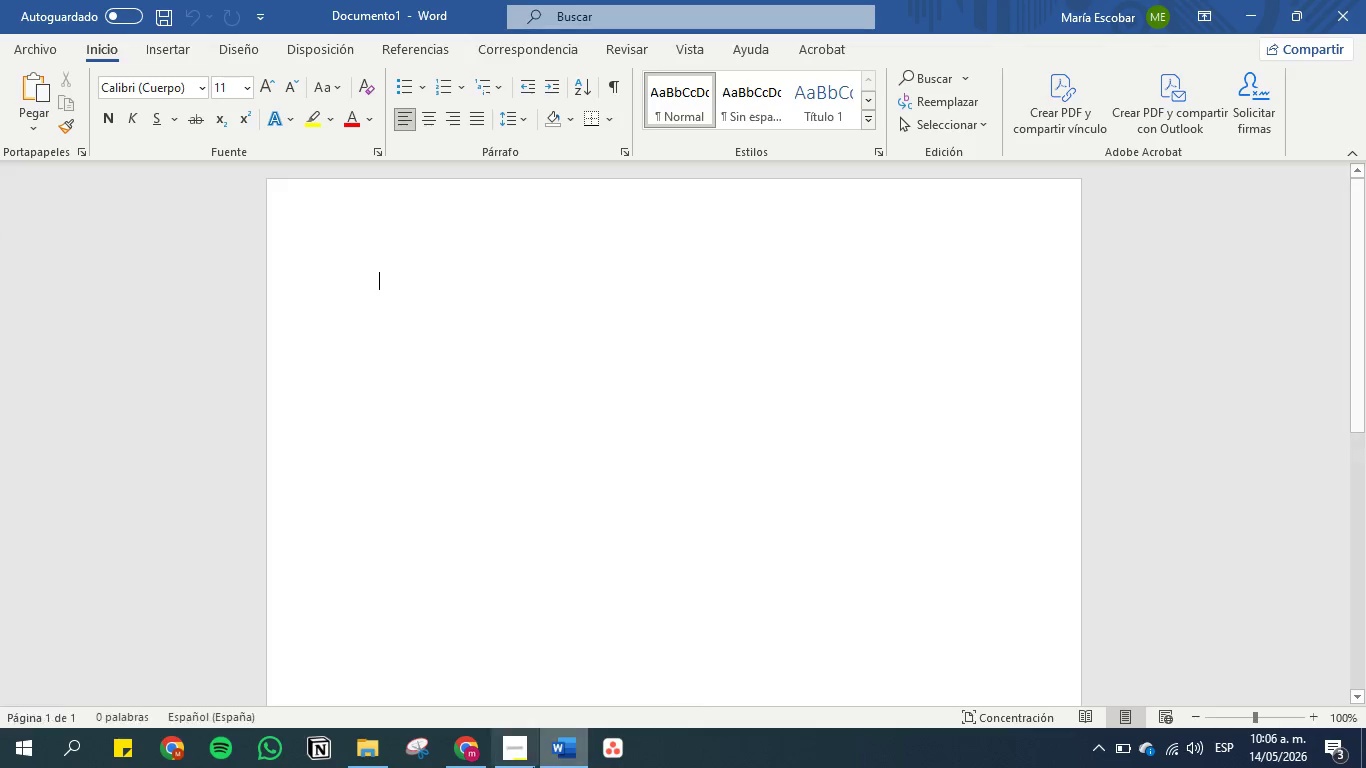 
left_click([514, 750])